 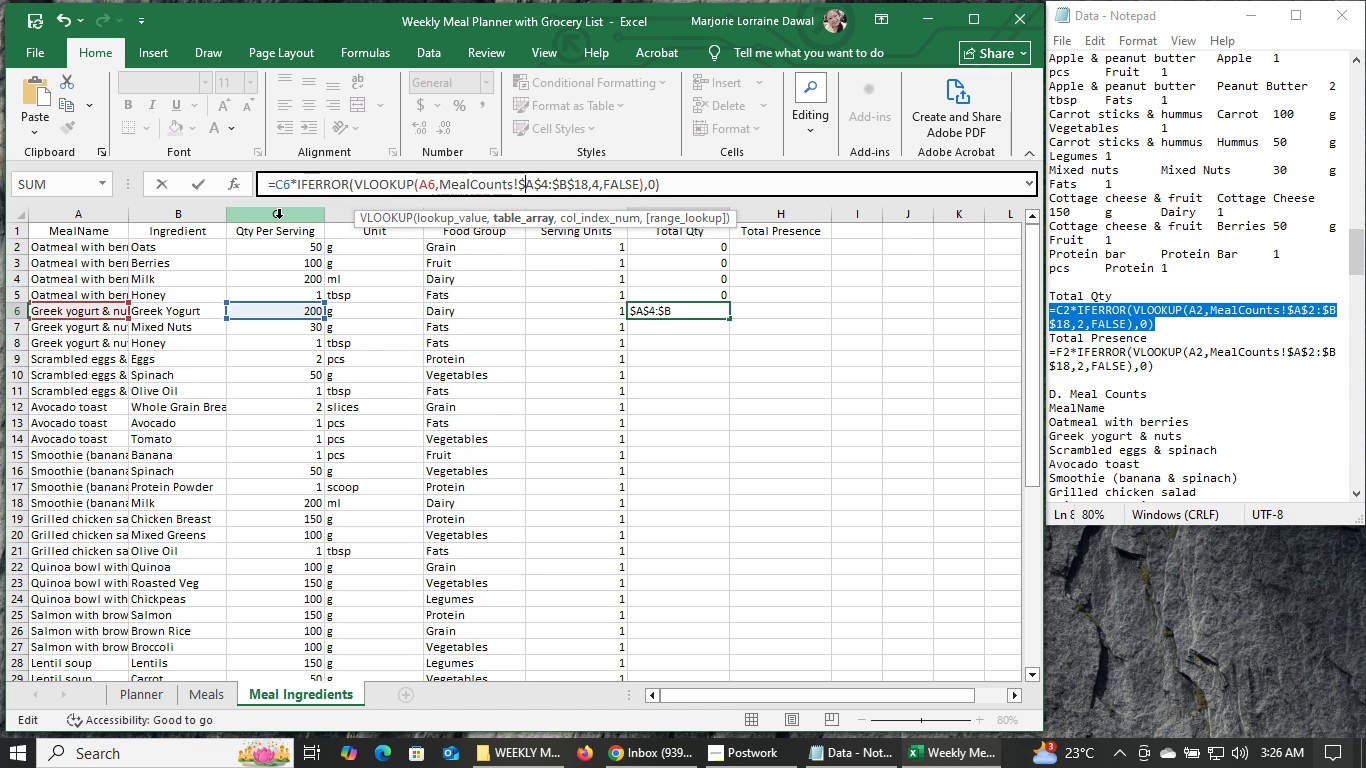 
key(ArrowRight)
 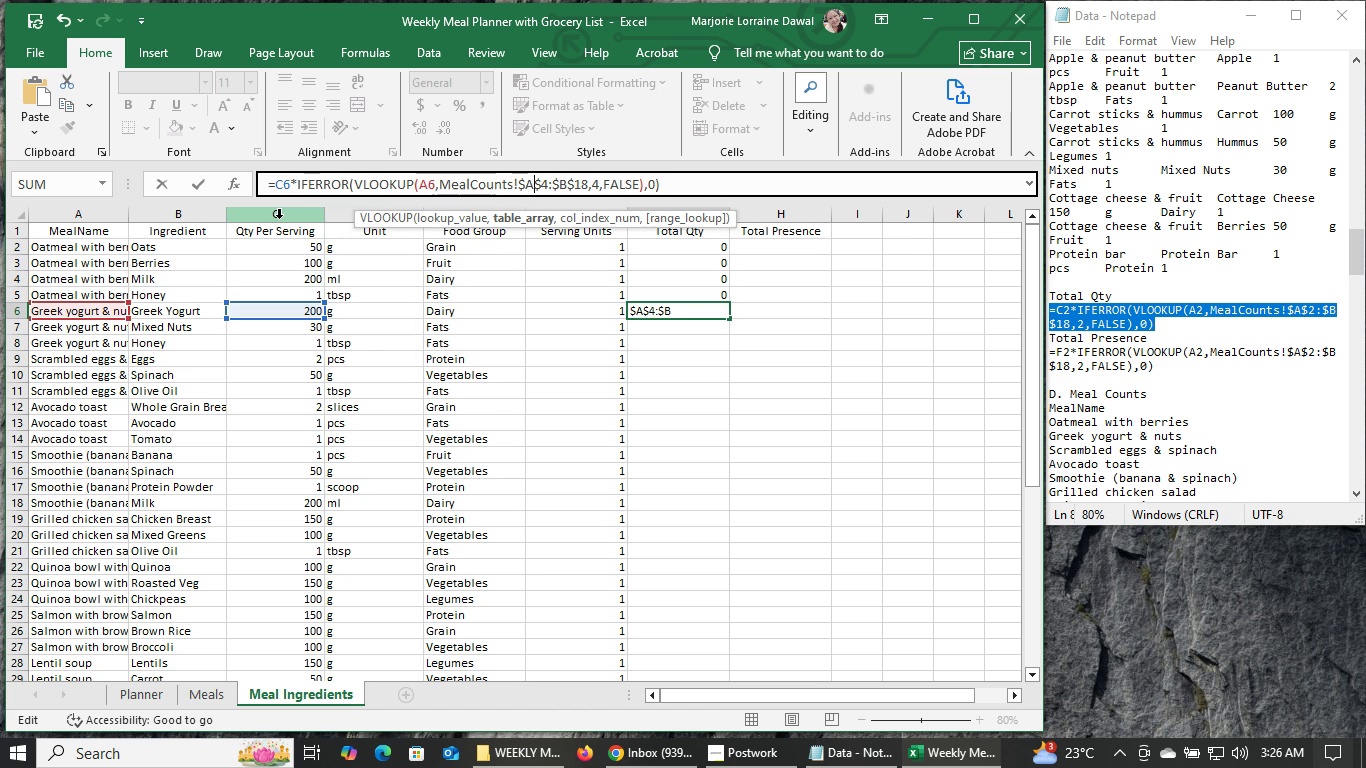 
key(ArrowRight)
 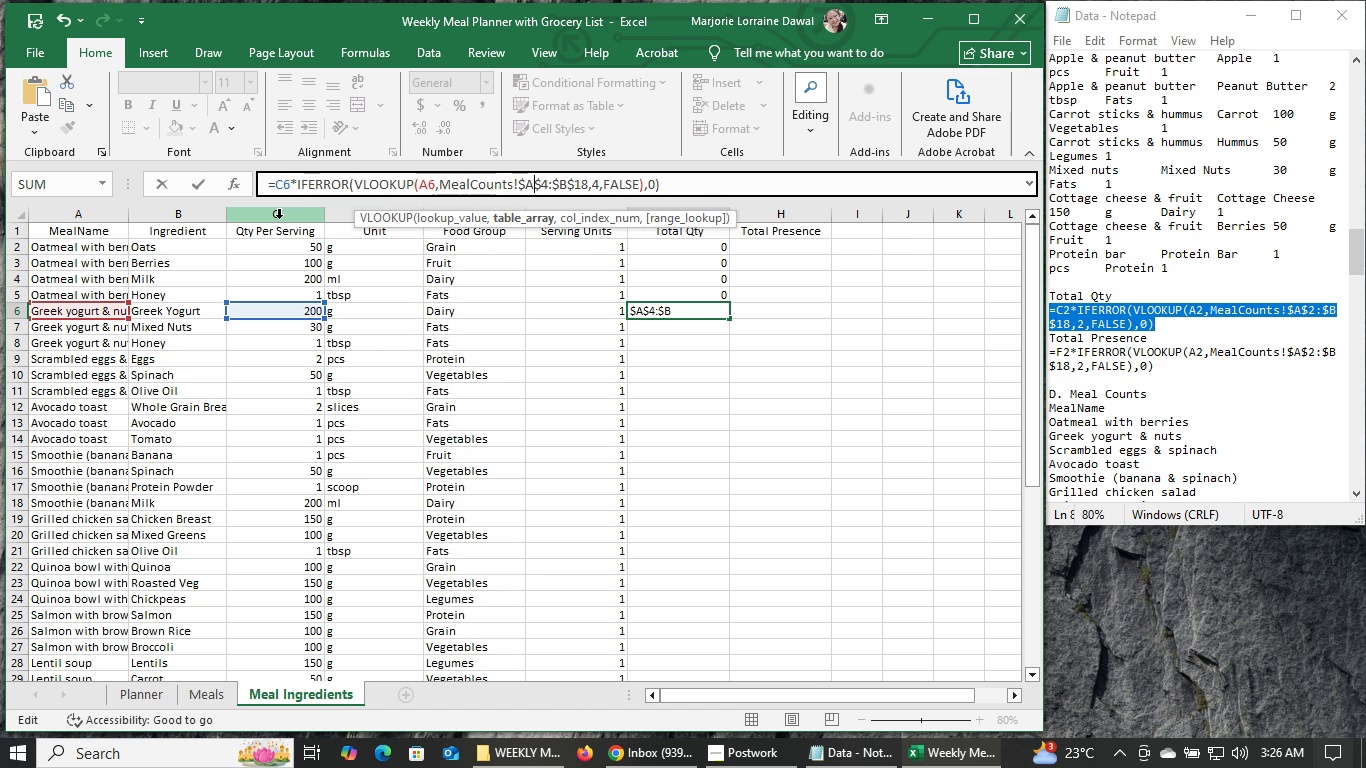 
key(ArrowRight)
 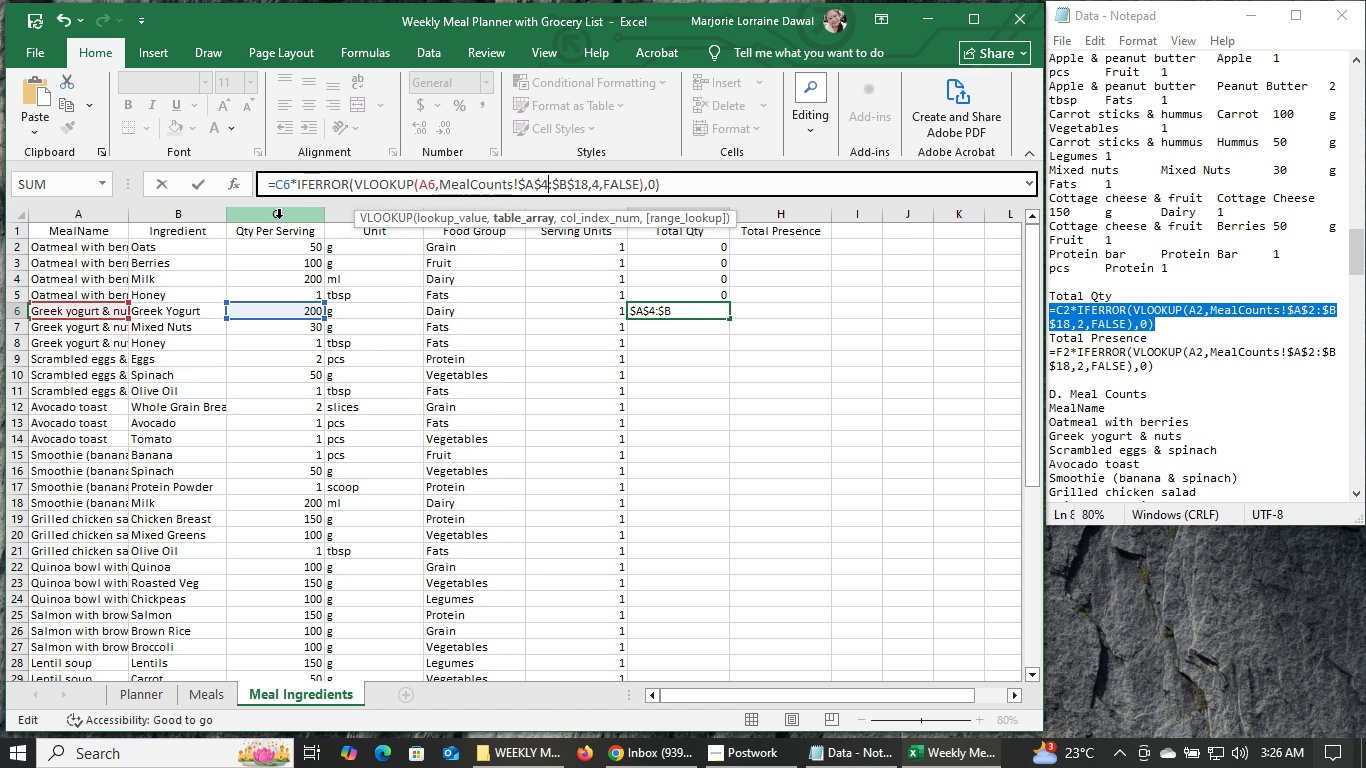 
key(ArrowRight)
 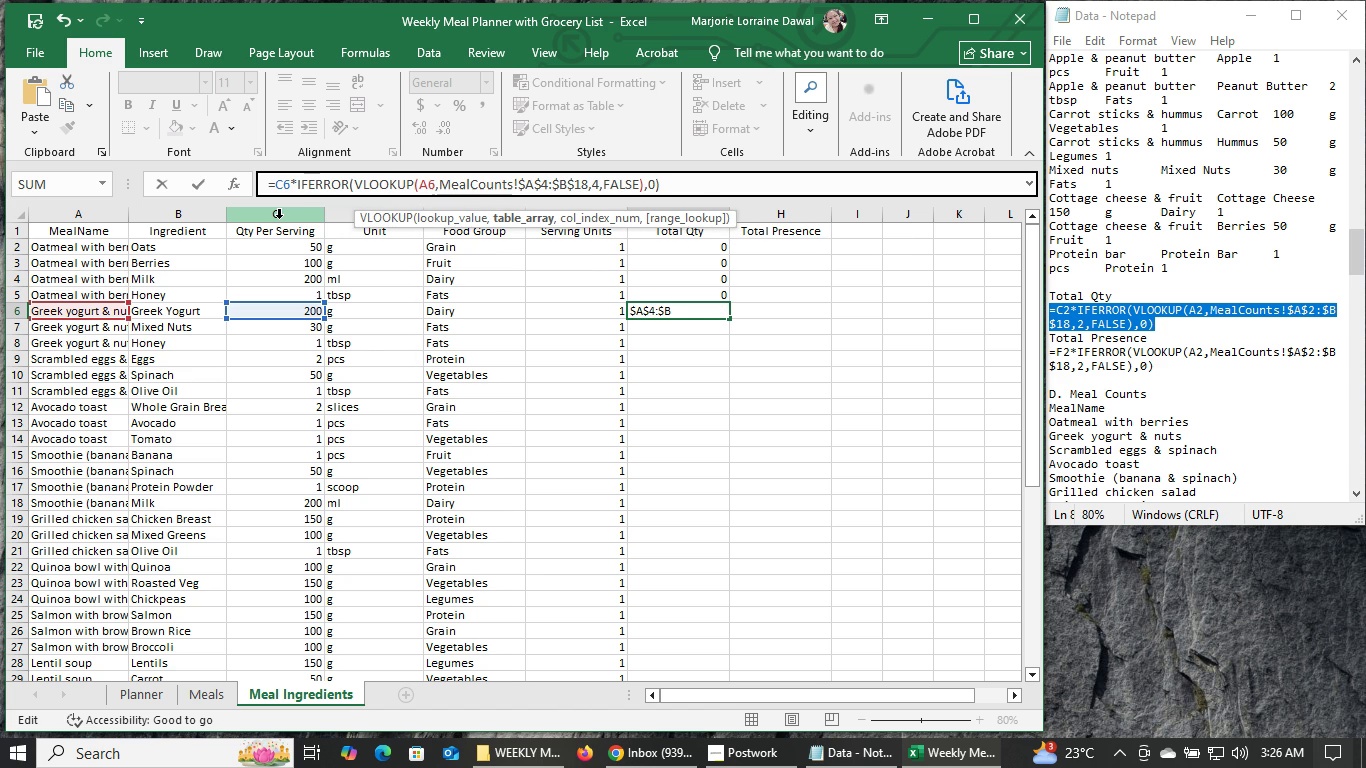 
key(Backspace)
 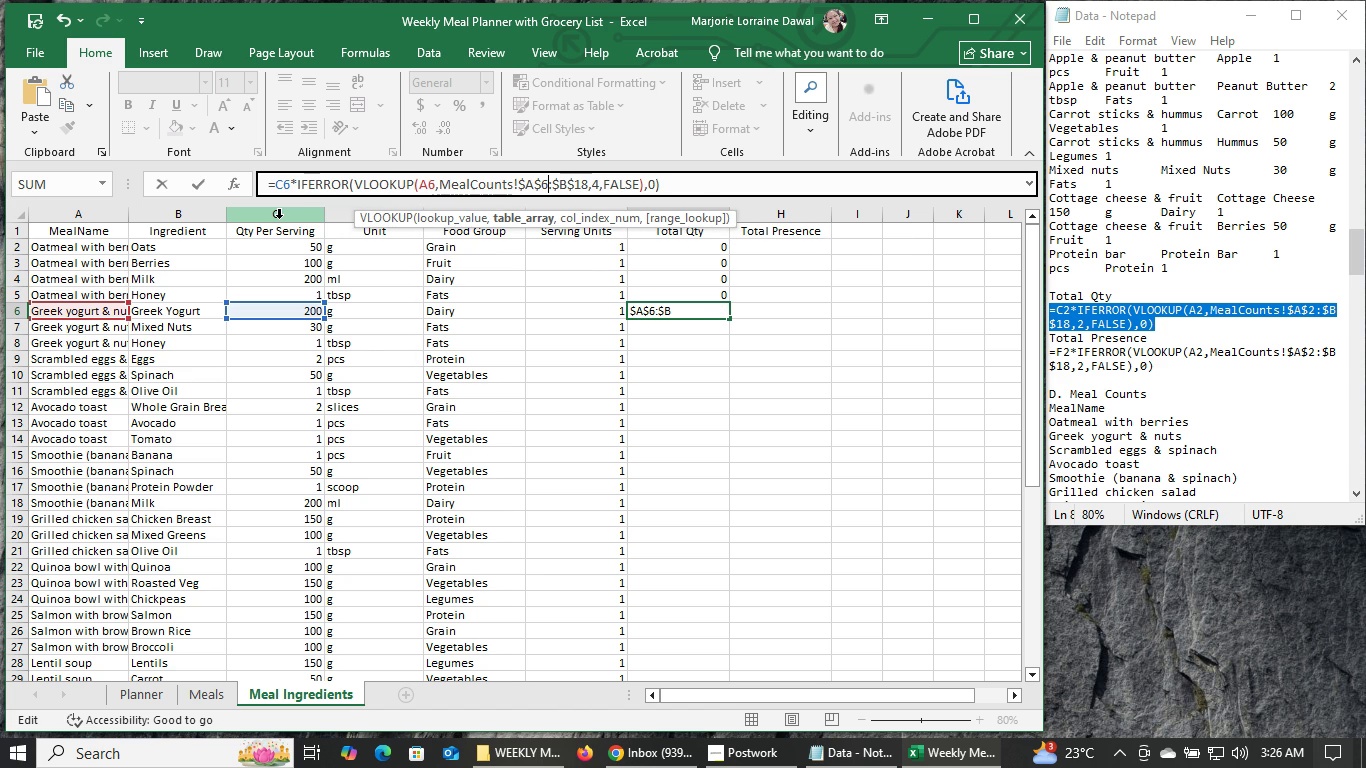 
key(6)